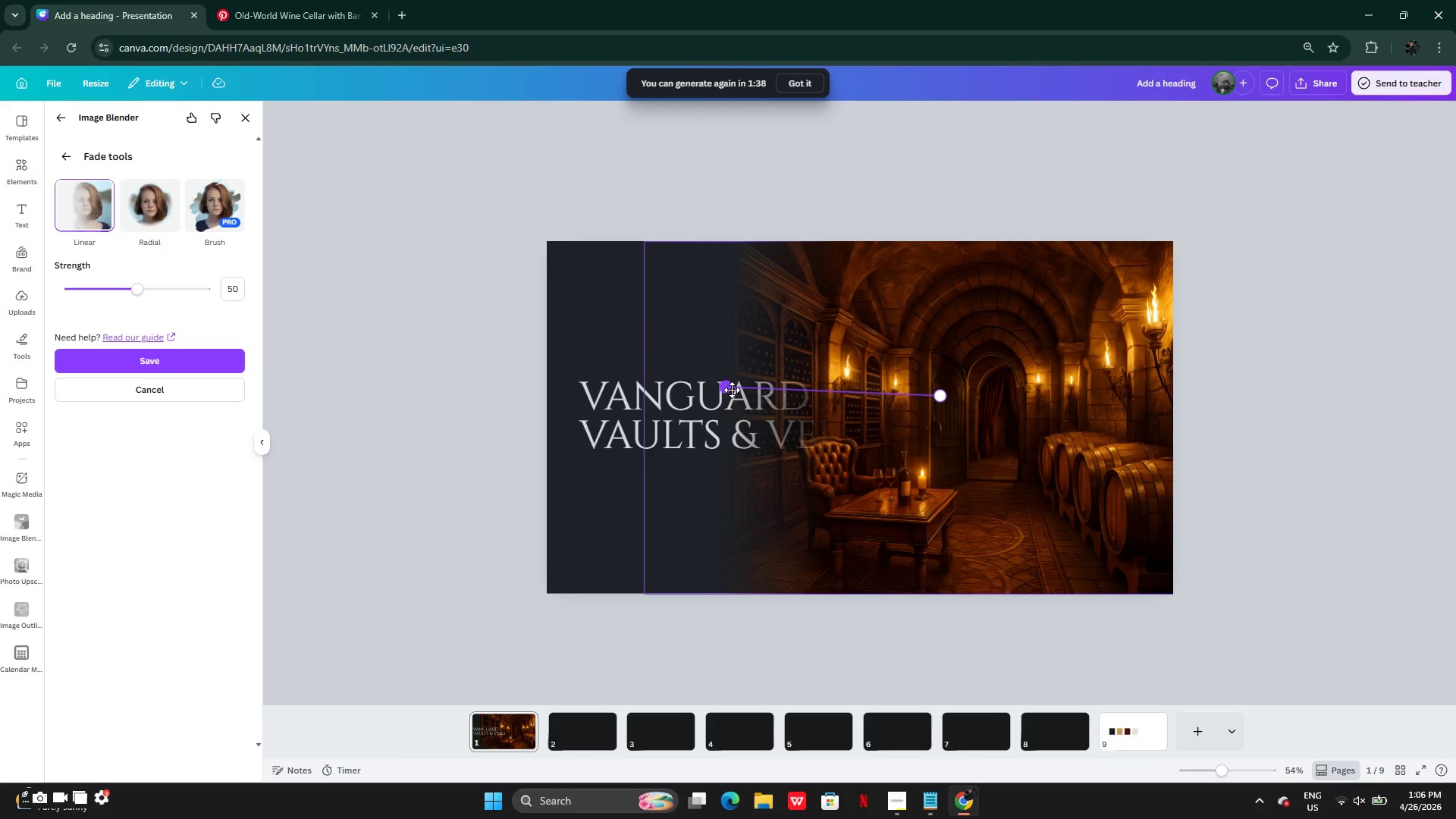 
left_click_drag(start_coordinate=[729, 388], to_coordinate=[773, 406])
 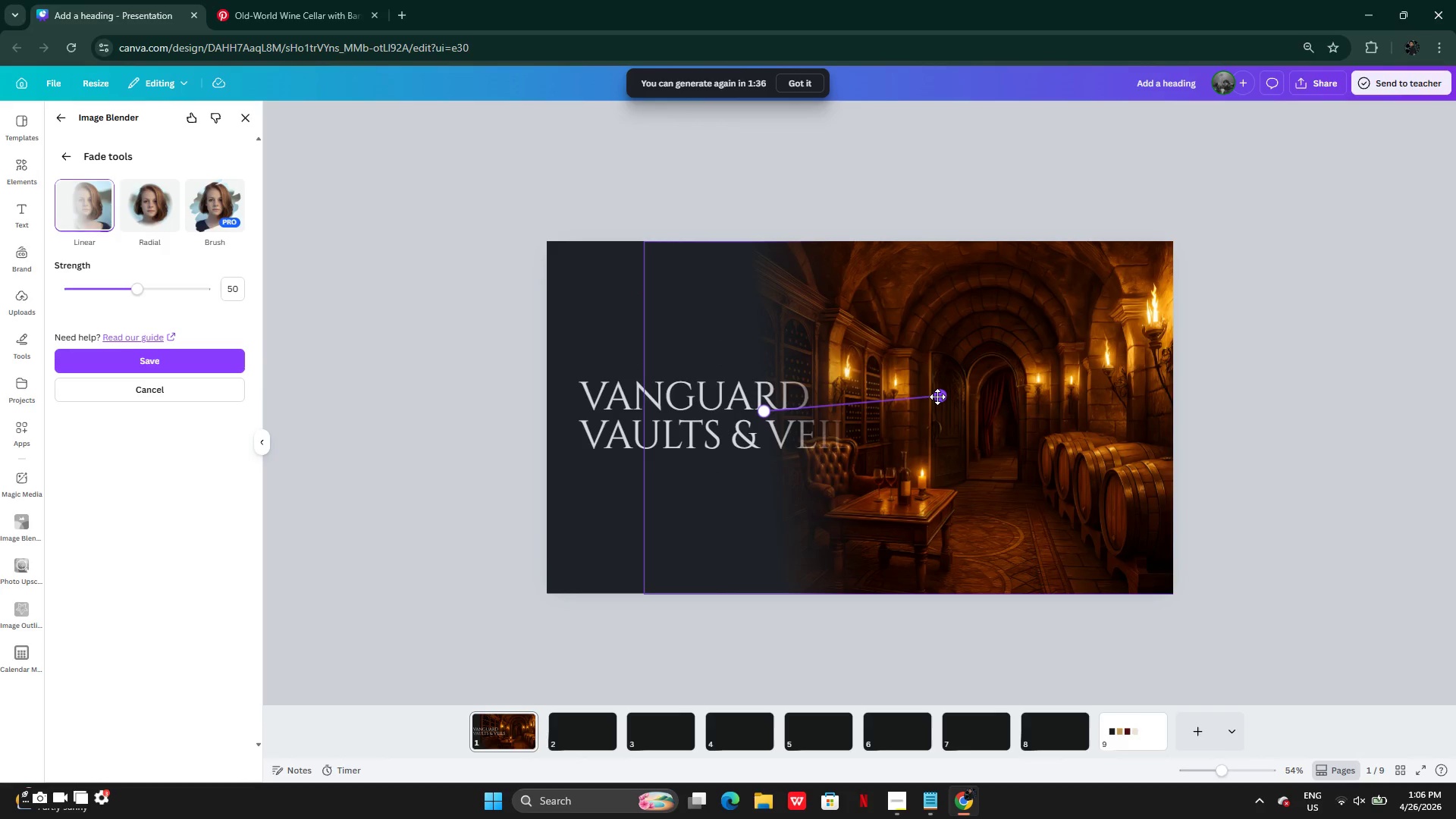 
left_click_drag(start_coordinate=[937, 397], to_coordinate=[938, 403])
 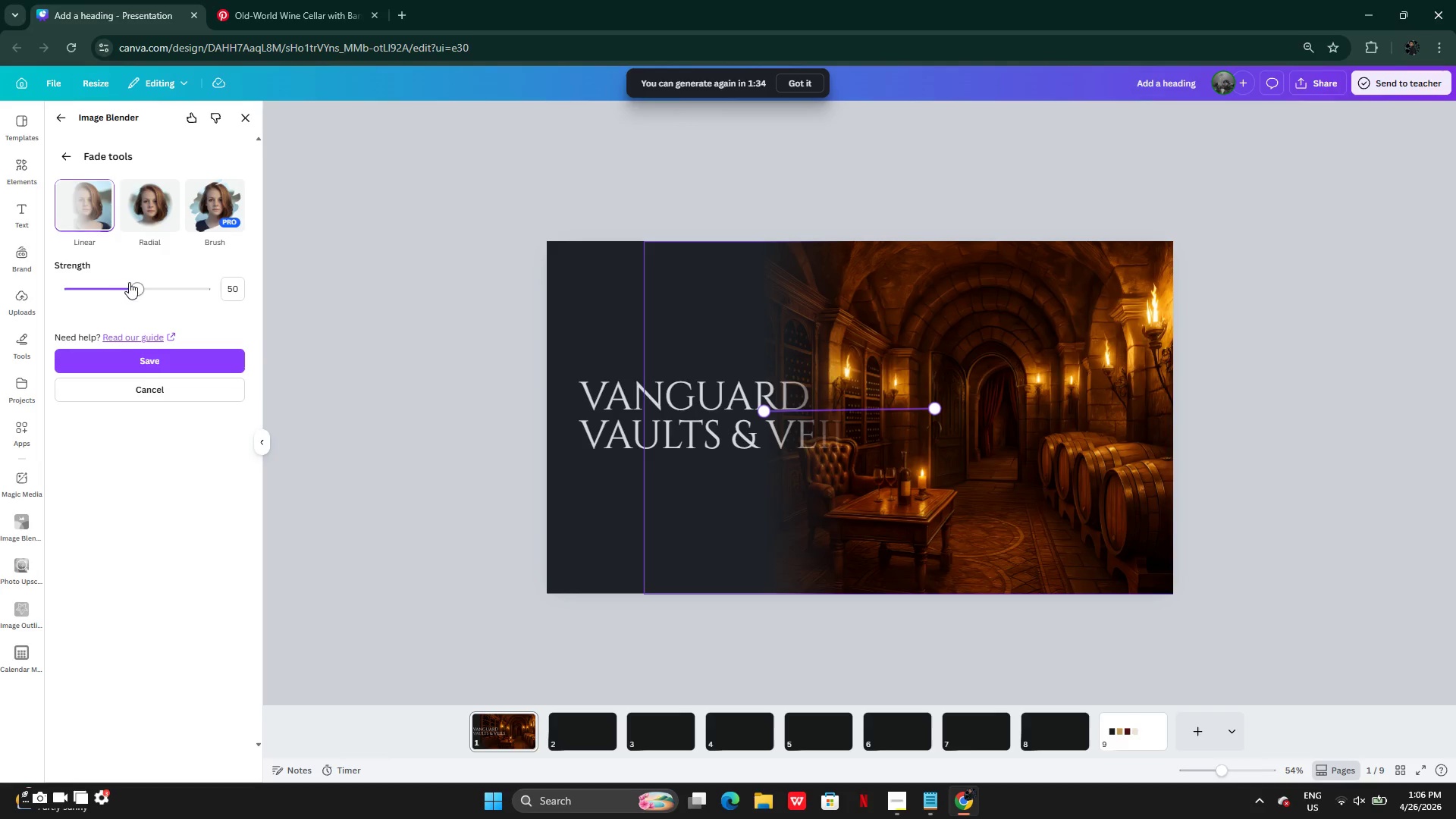 
left_click_drag(start_coordinate=[136, 281], to_coordinate=[58, 271])
 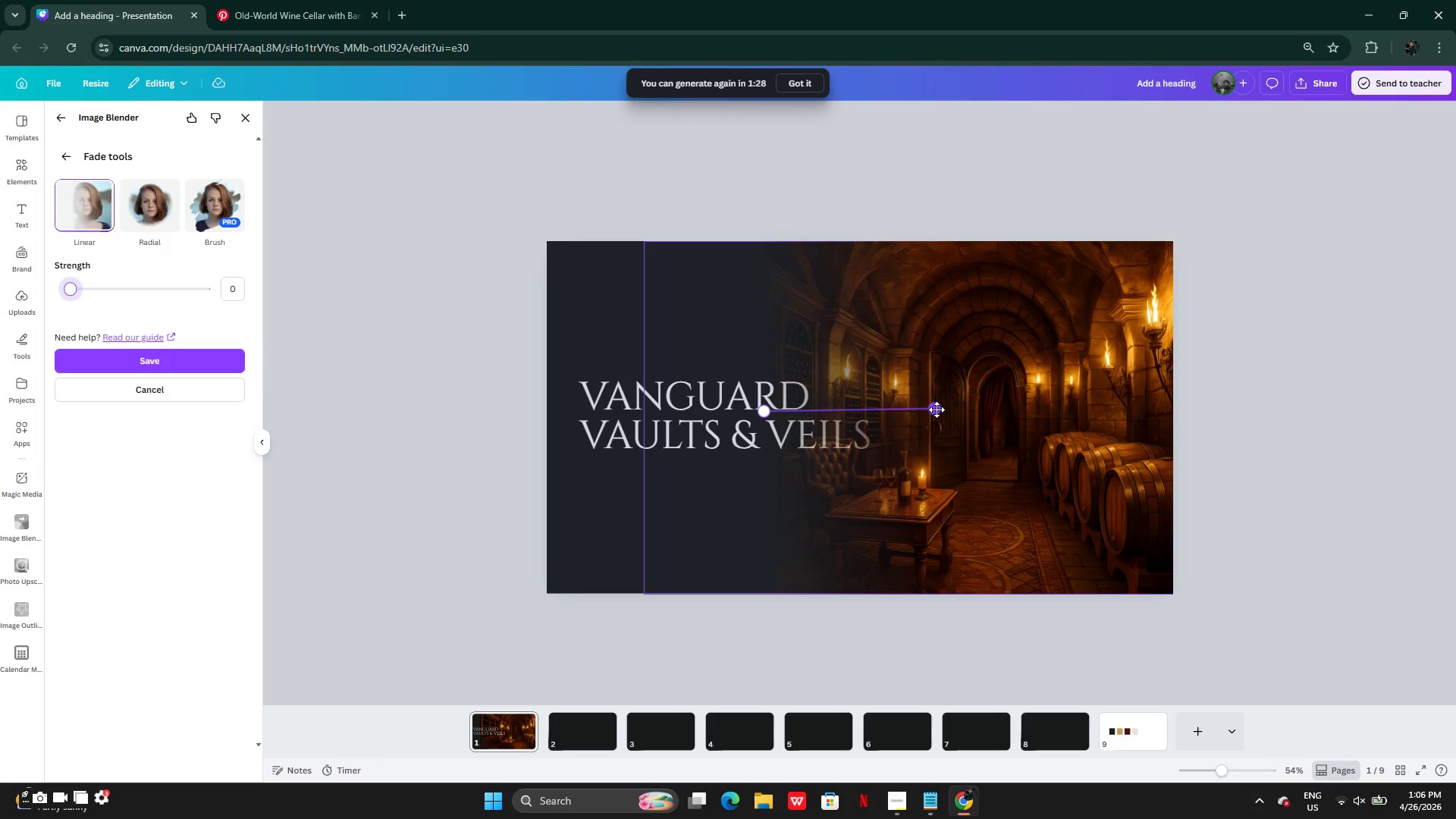 
left_click([942, 407])
 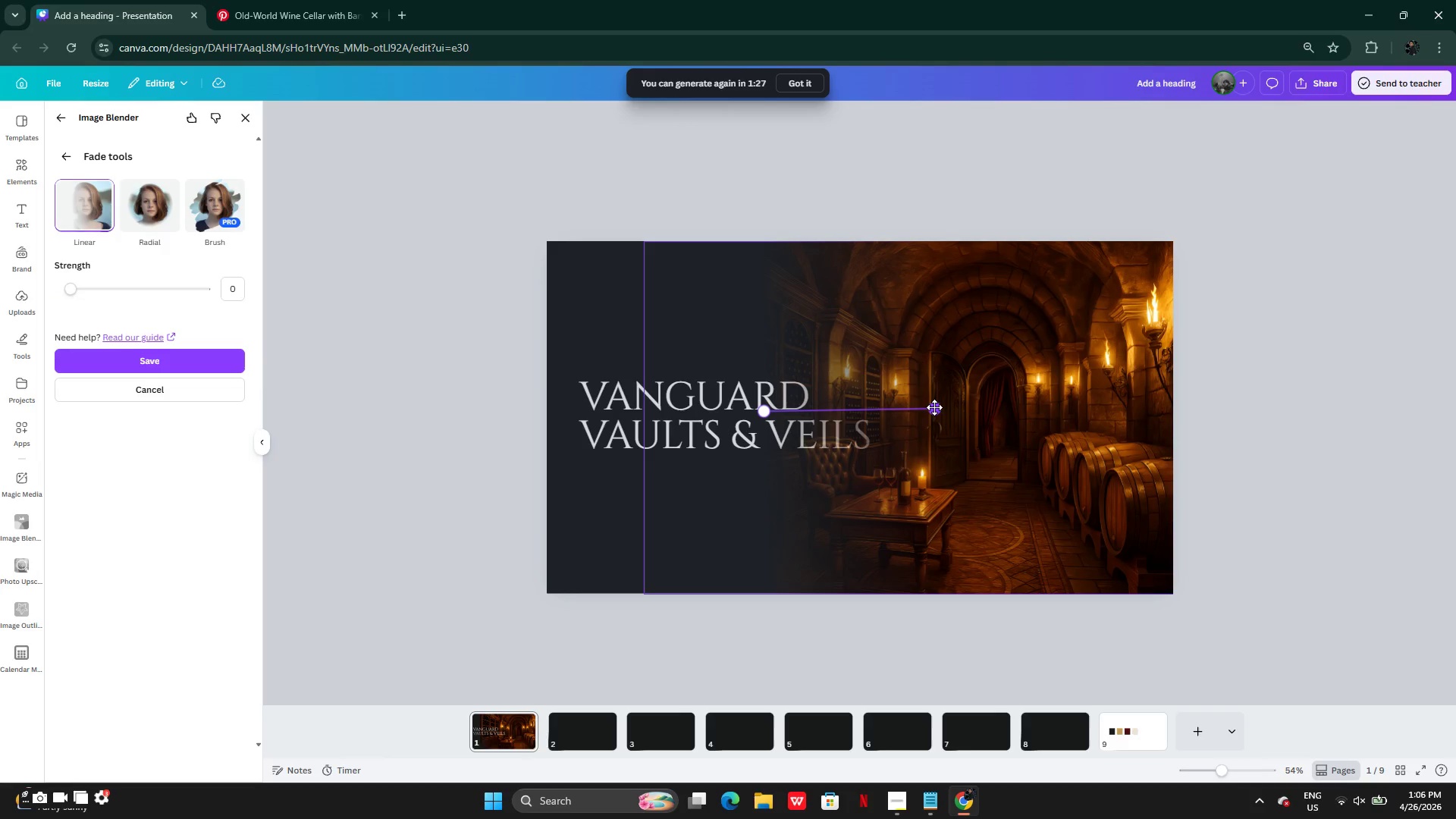 
left_click_drag(start_coordinate=[934, 407], to_coordinate=[937, 424])
 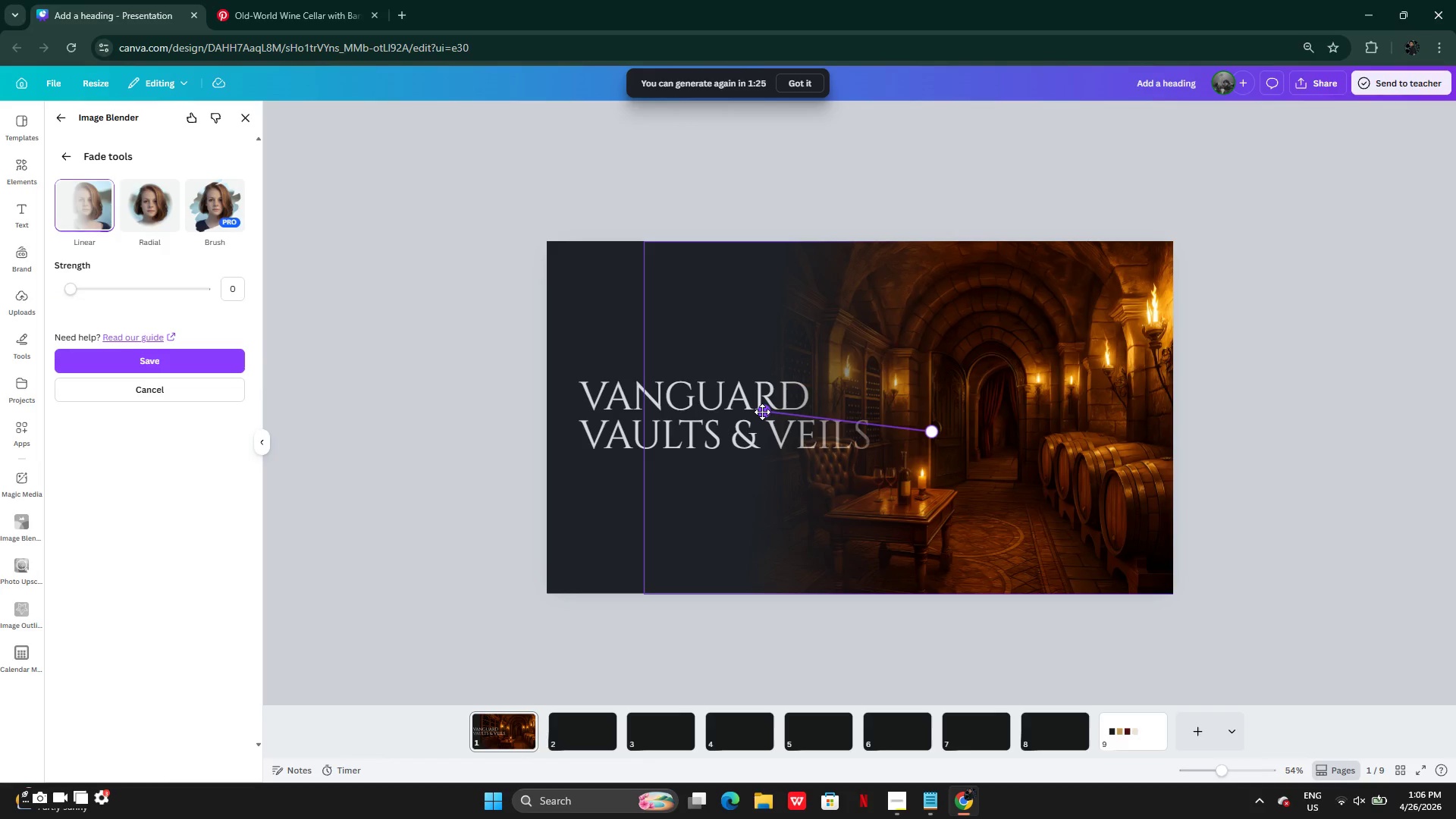 
left_click_drag(start_coordinate=[762, 412], to_coordinate=[775, 425])
 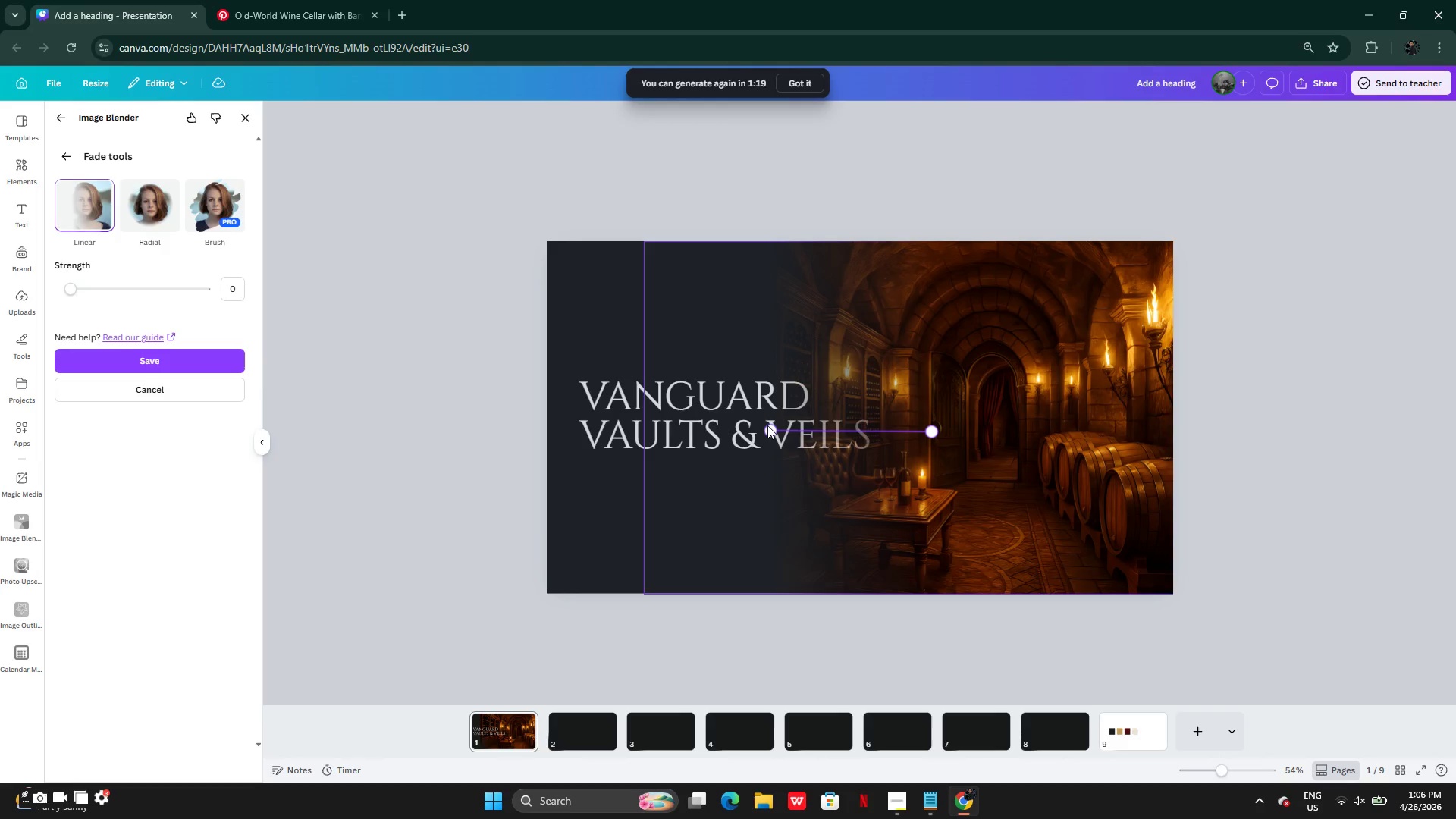 
key(Enter)
 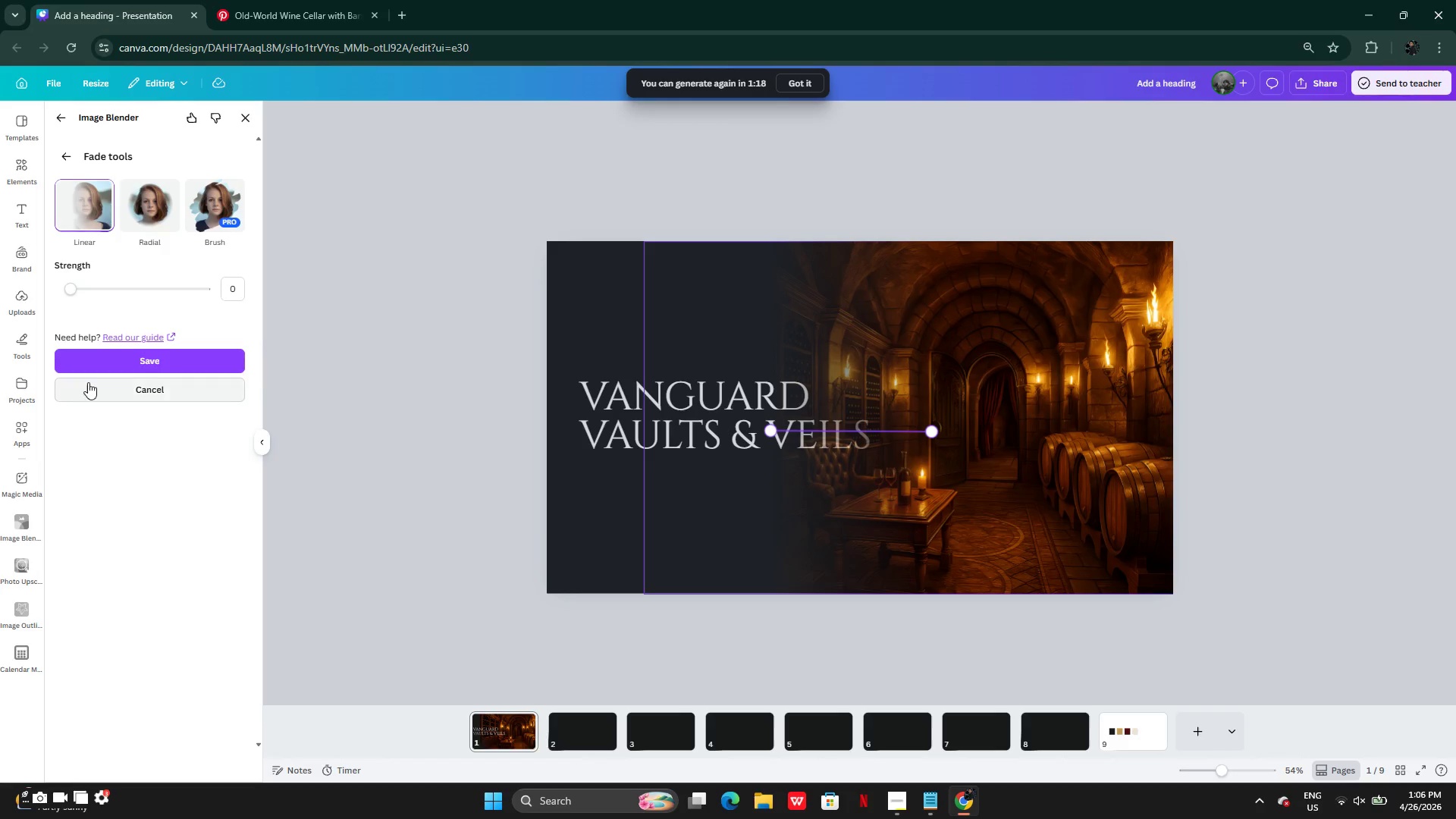 
left_click([104, 363])
 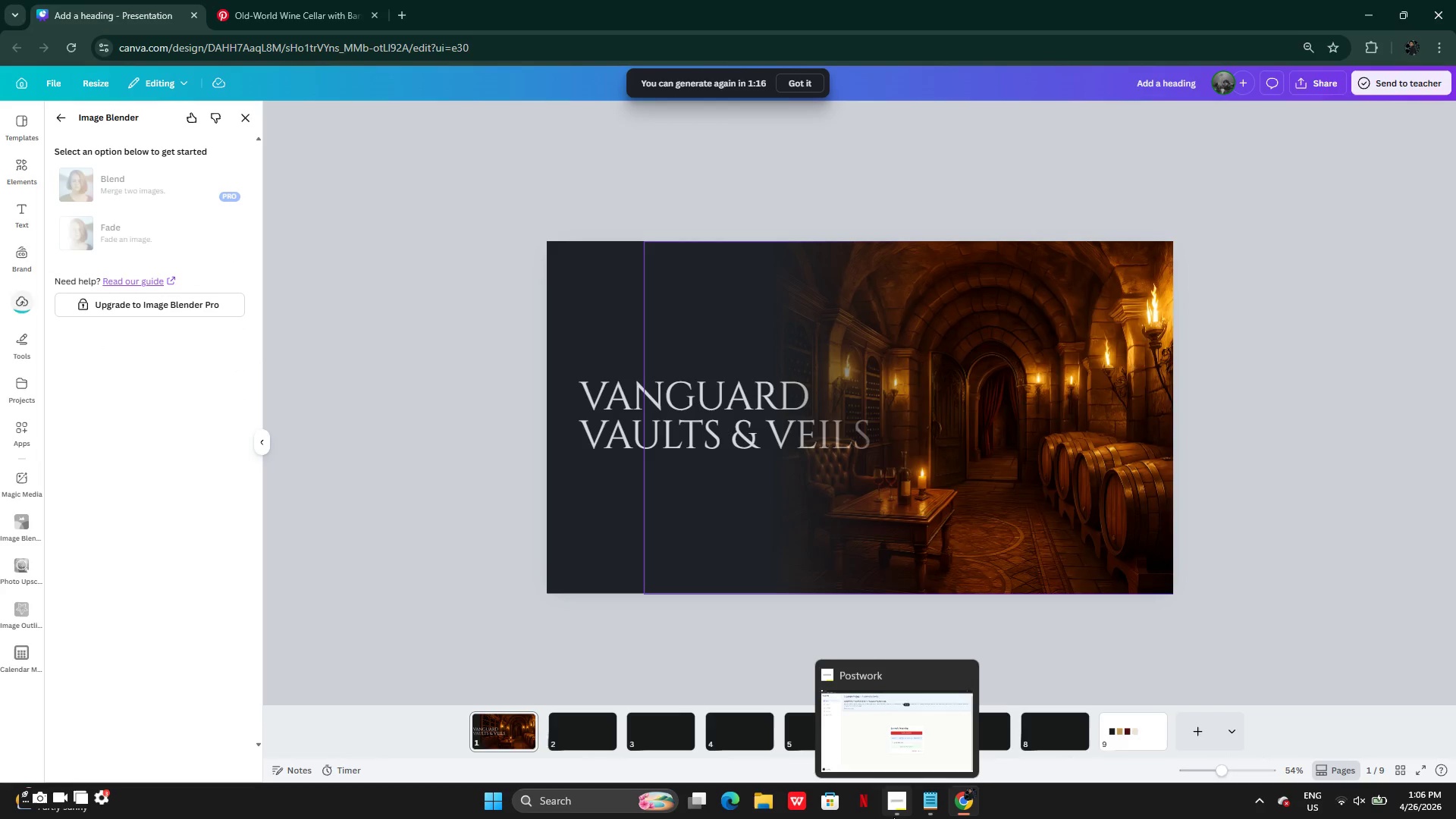 
left_click([893, 817])